 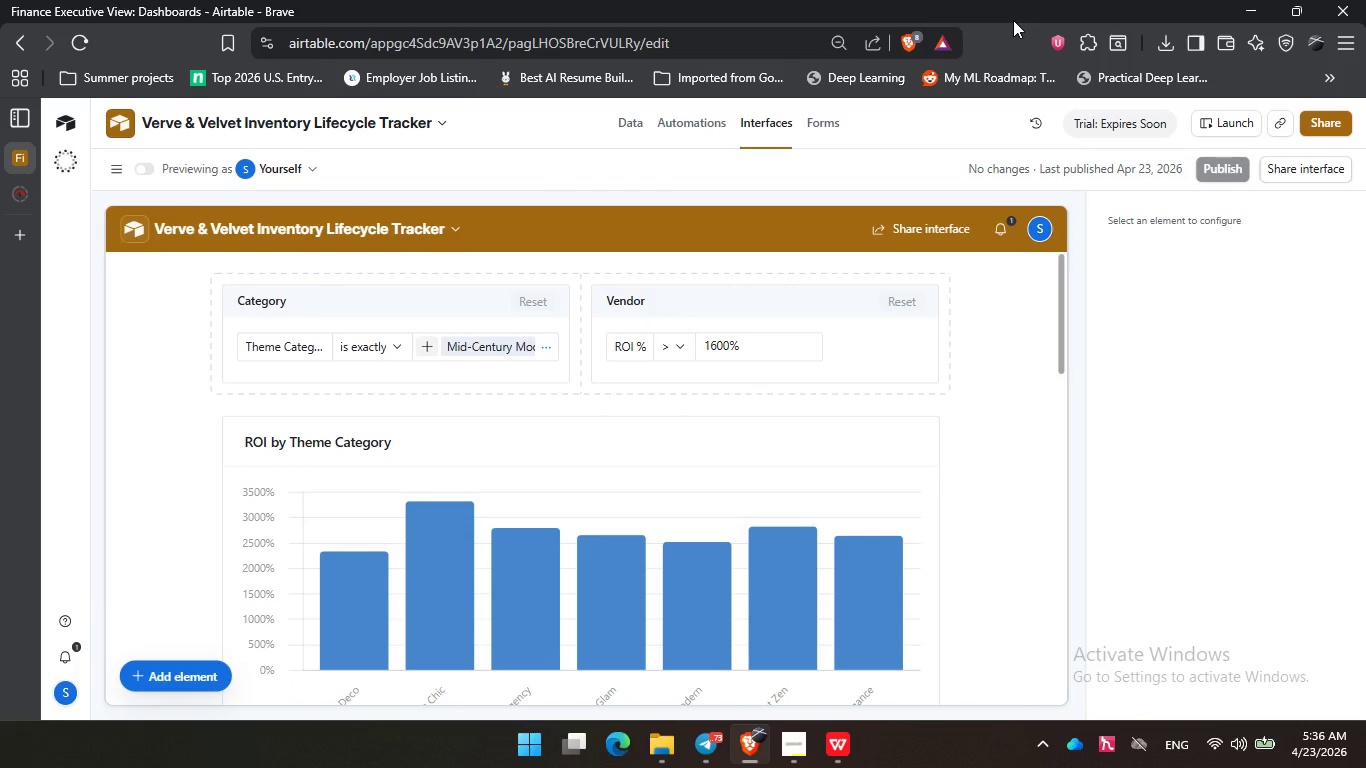 
left_click([982, 370])
 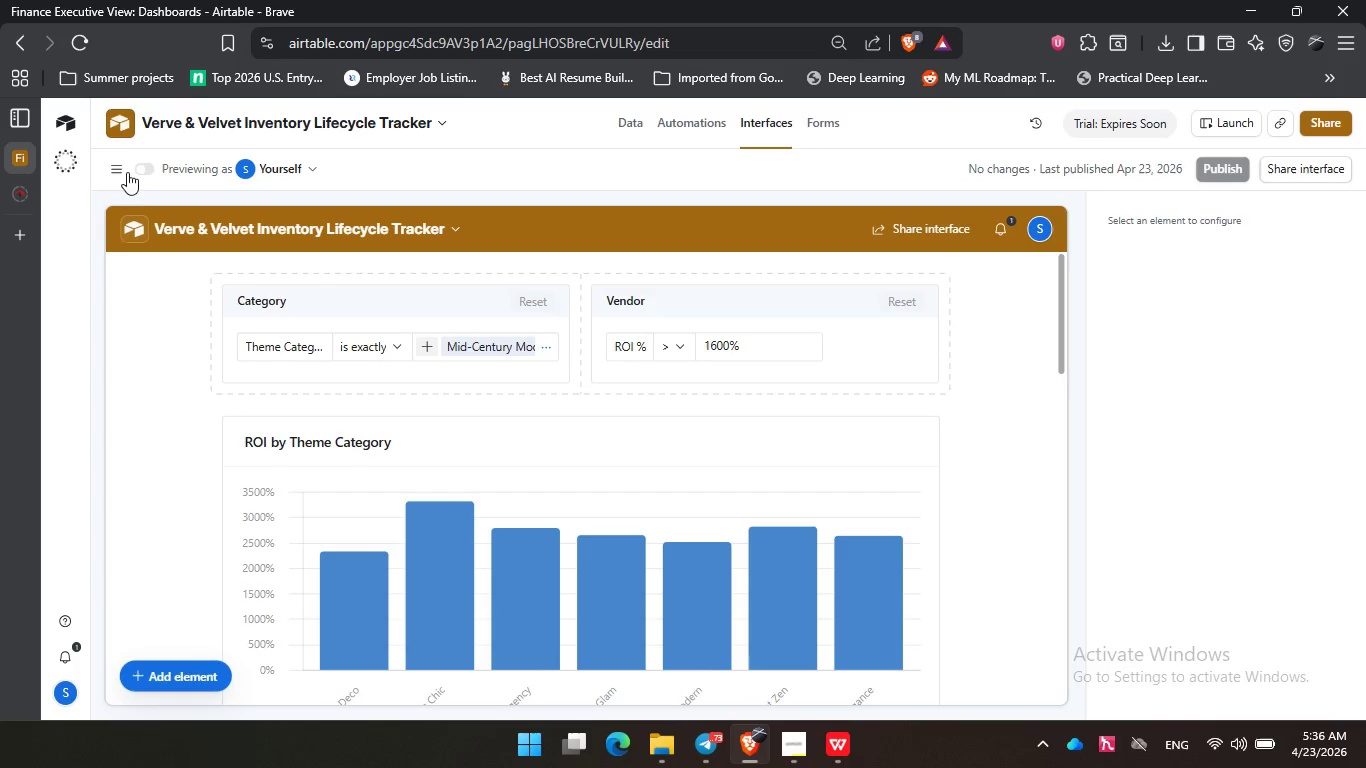 
left_click([109, 170])
 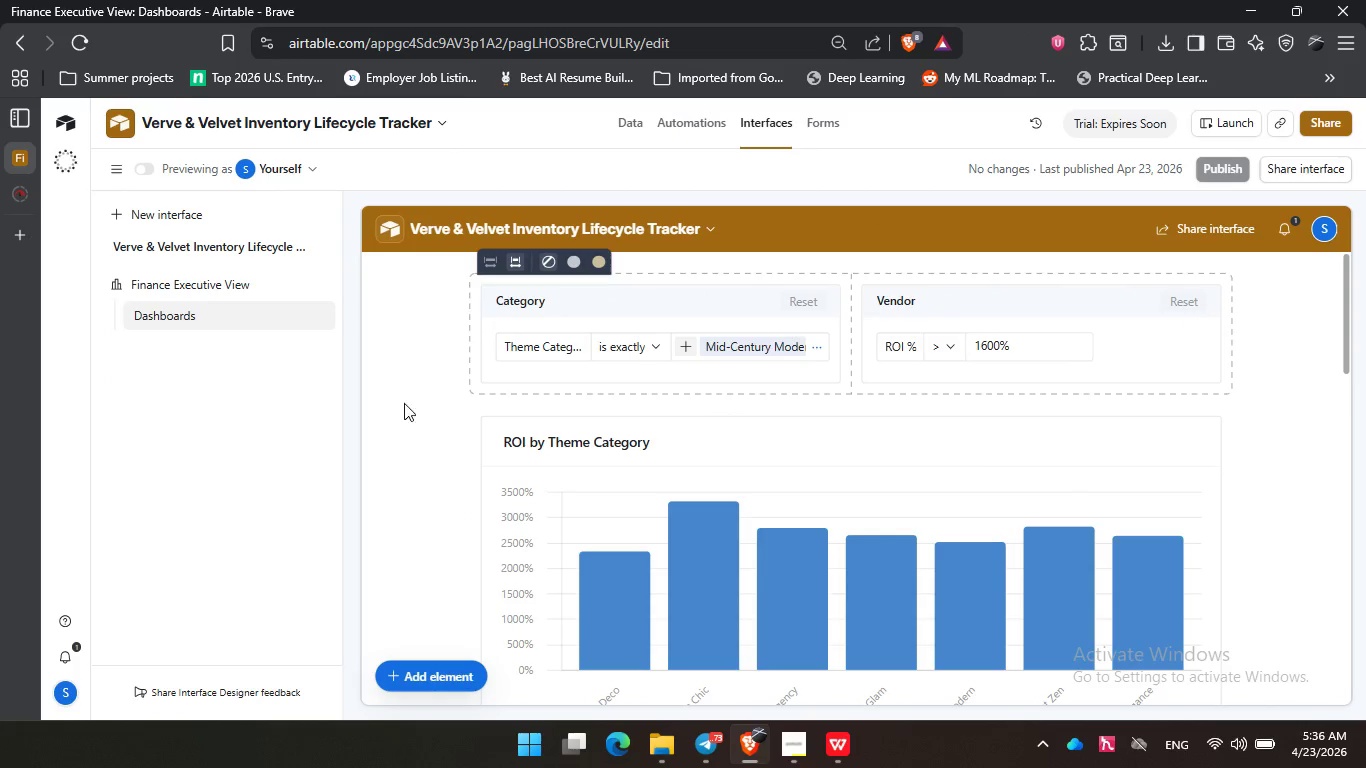 
scroll: coordinate [1167, 439], scroll_direction: down, amount: 6.0
 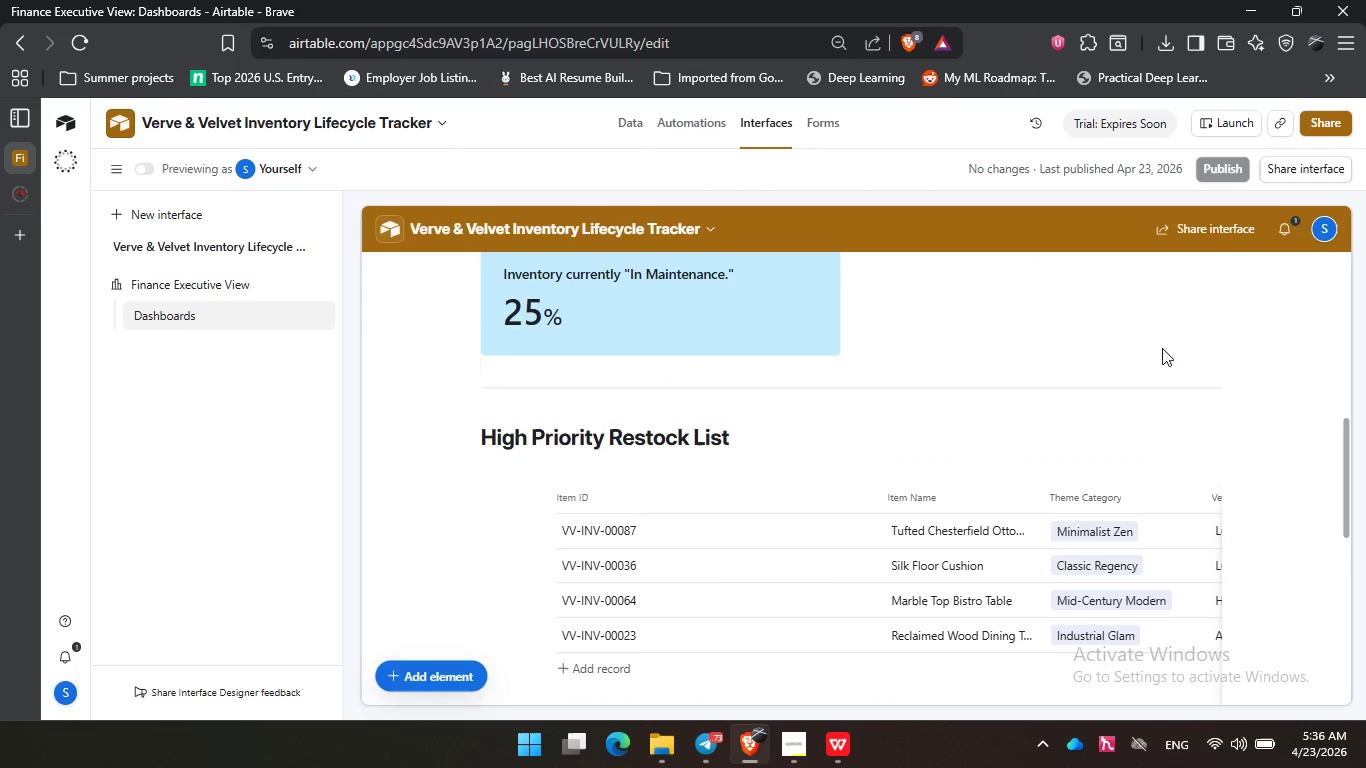 
left_click([1162, 343])
 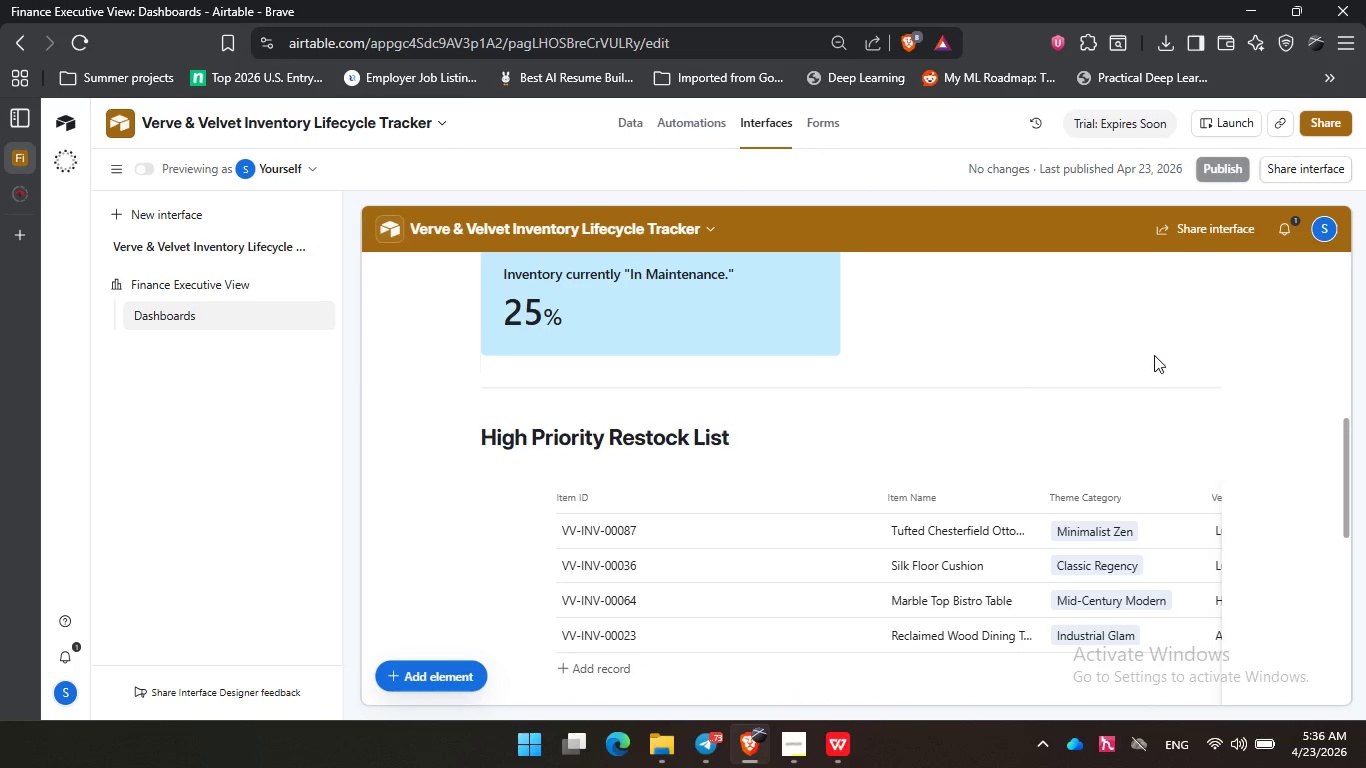 
scroll: coordinate [1154, 355], scroll_direction: down, amount: 2.0
 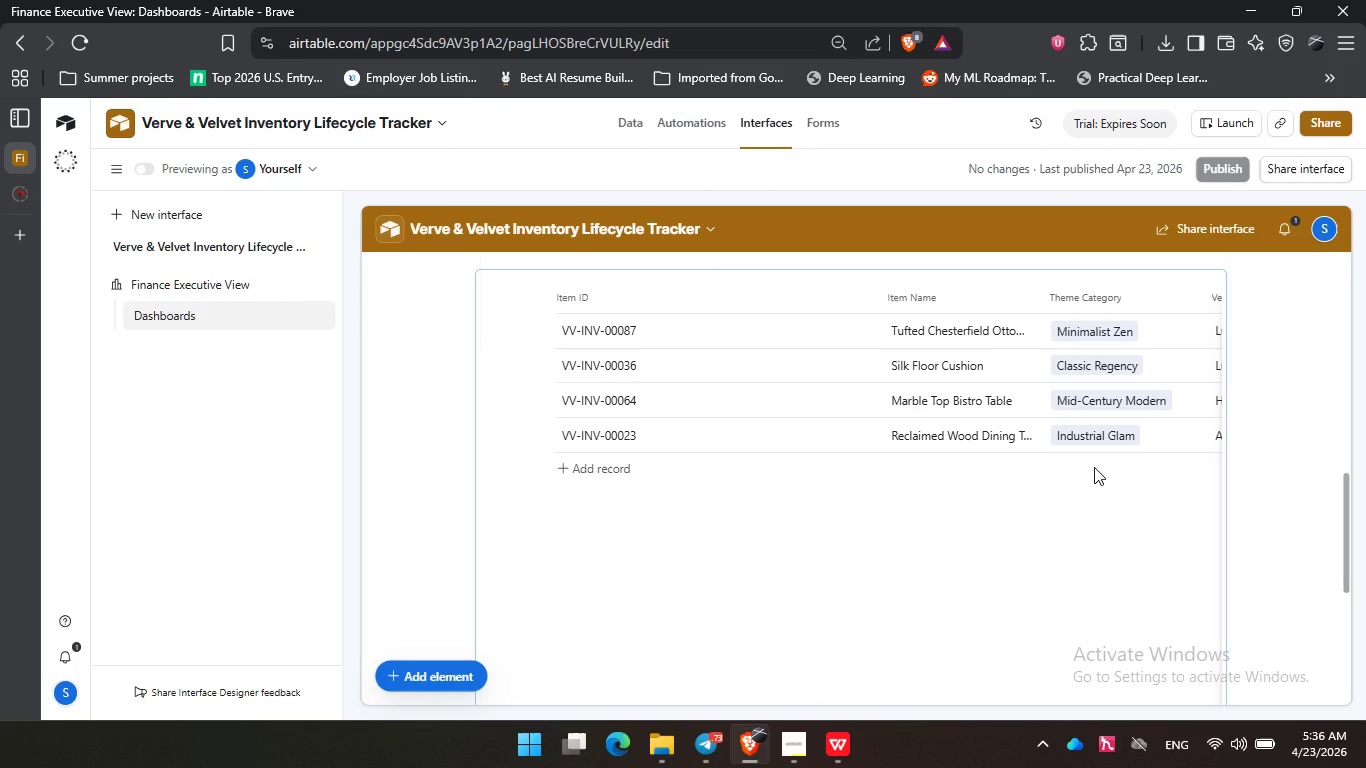 
scroll: coordinate [1094, 467], scroll_direction: up, amount: 11.0
 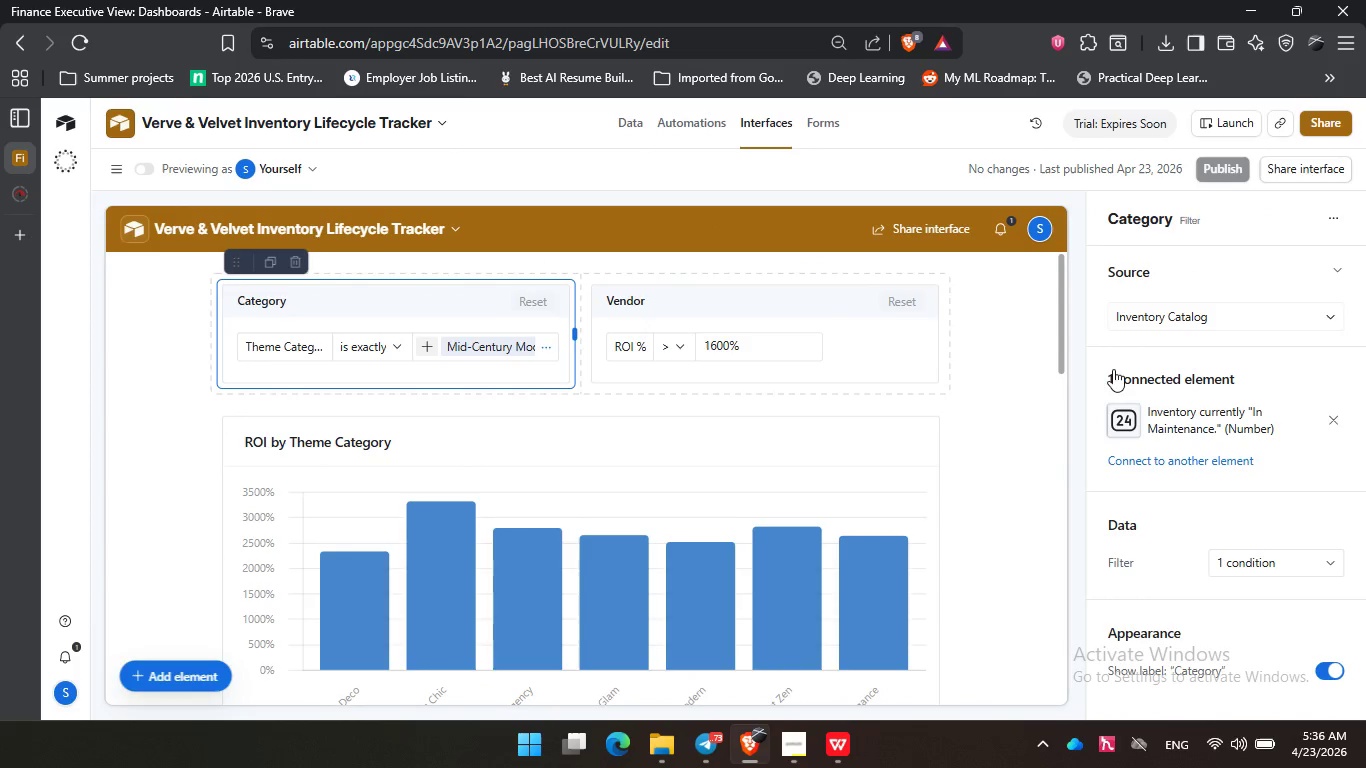 
scroll: coordinate [1228, 430], scroll_direction: down, amount: 2.0
 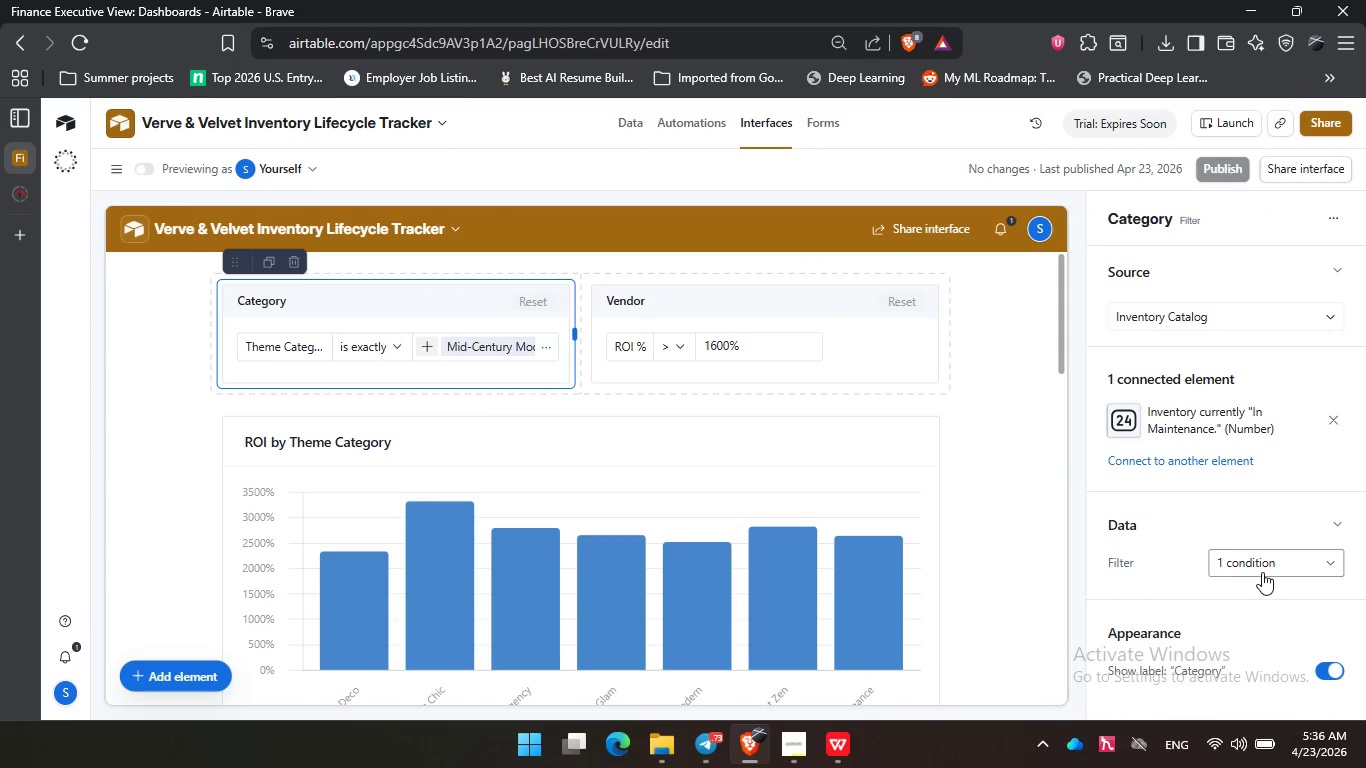 
left_click([1268, 564])
 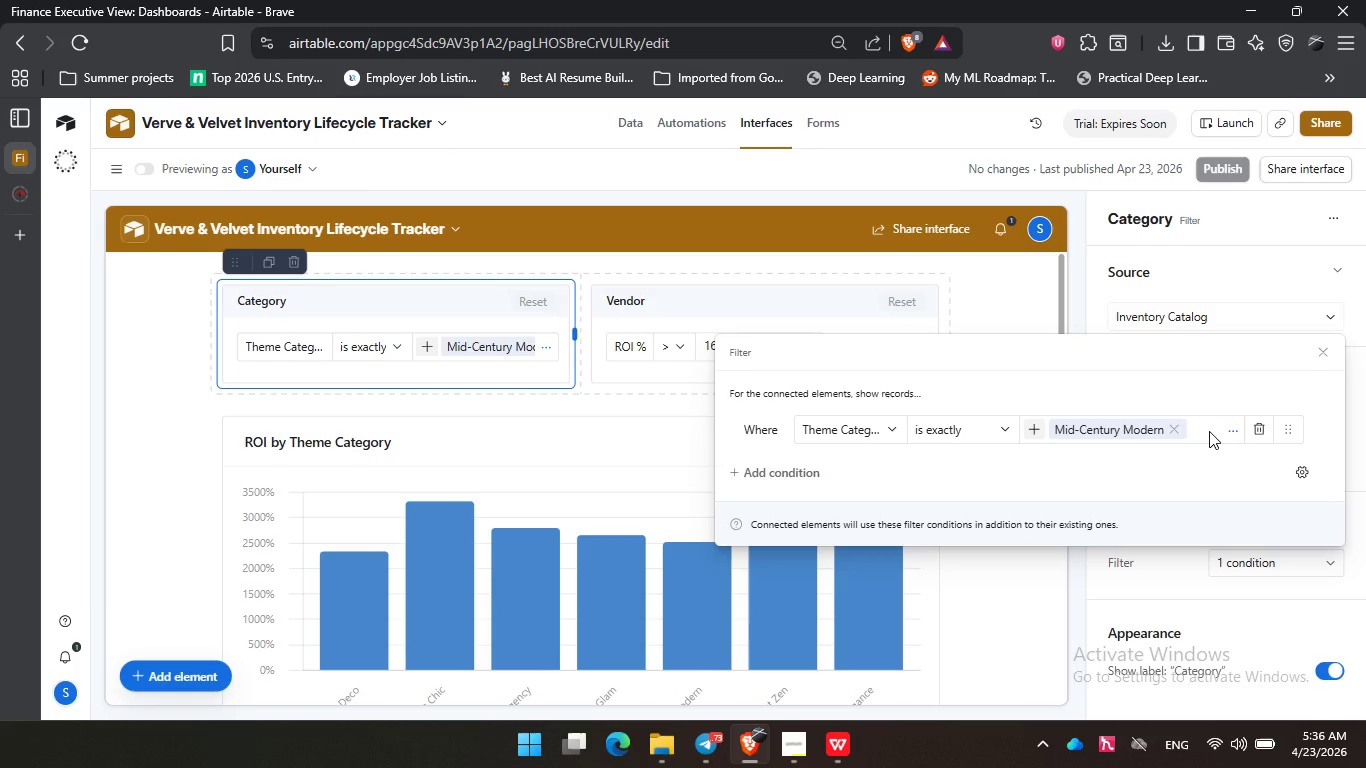 
wait(7.89)
 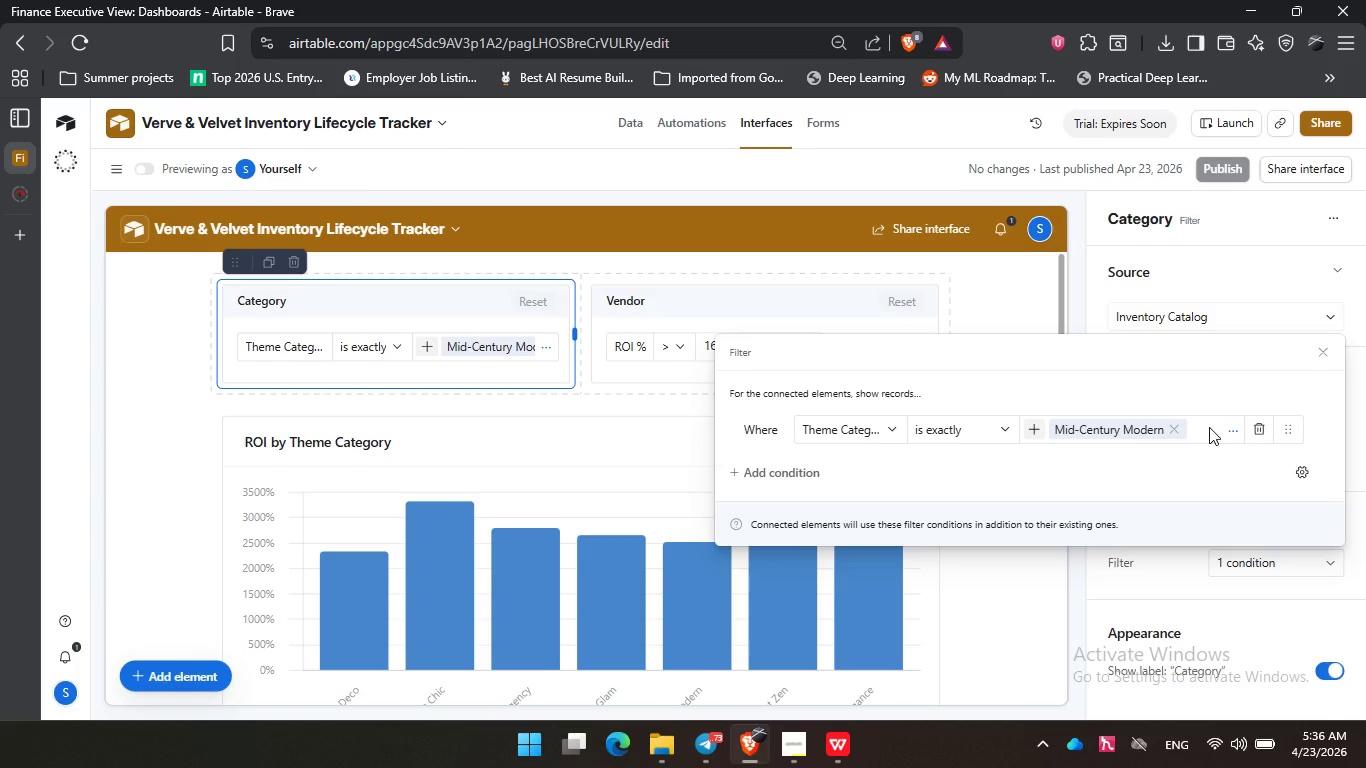 
left_click([1171, 434])
 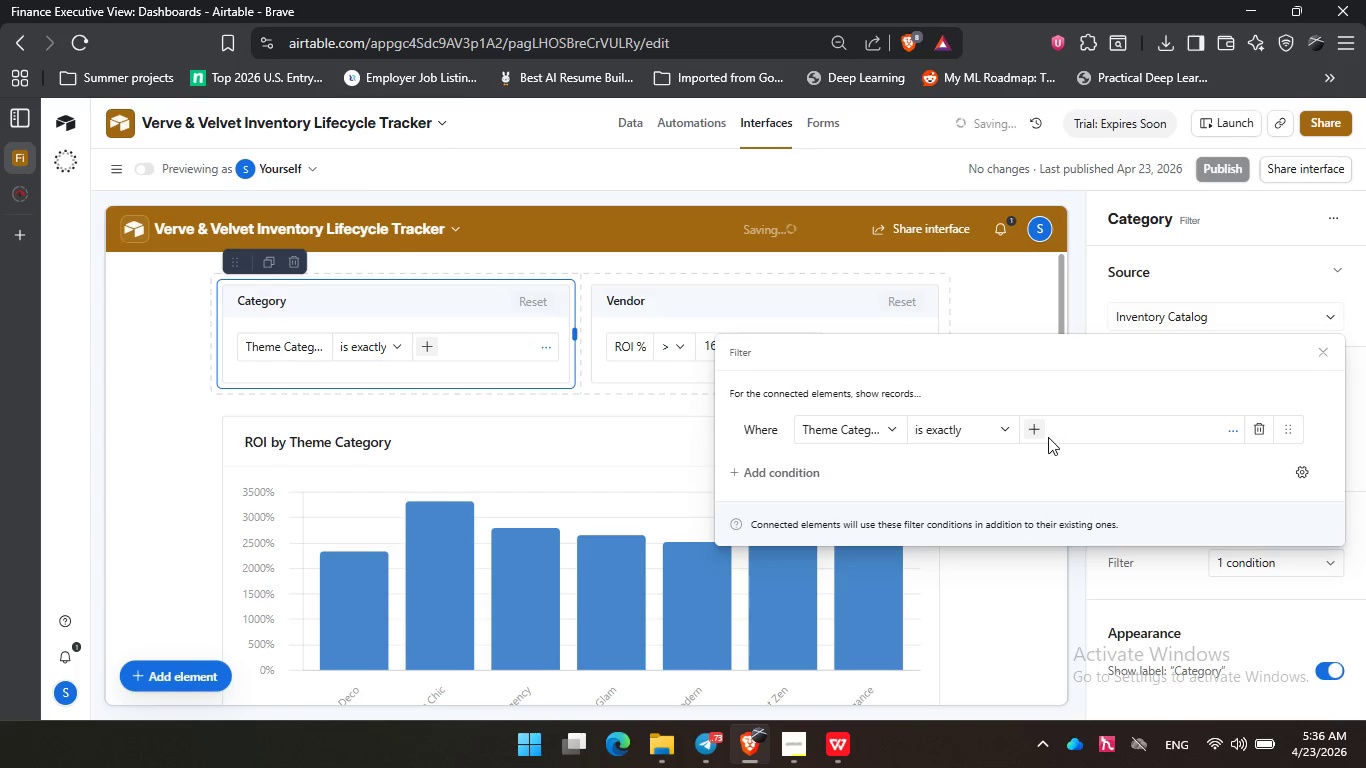 
left_click([1033, 434])
 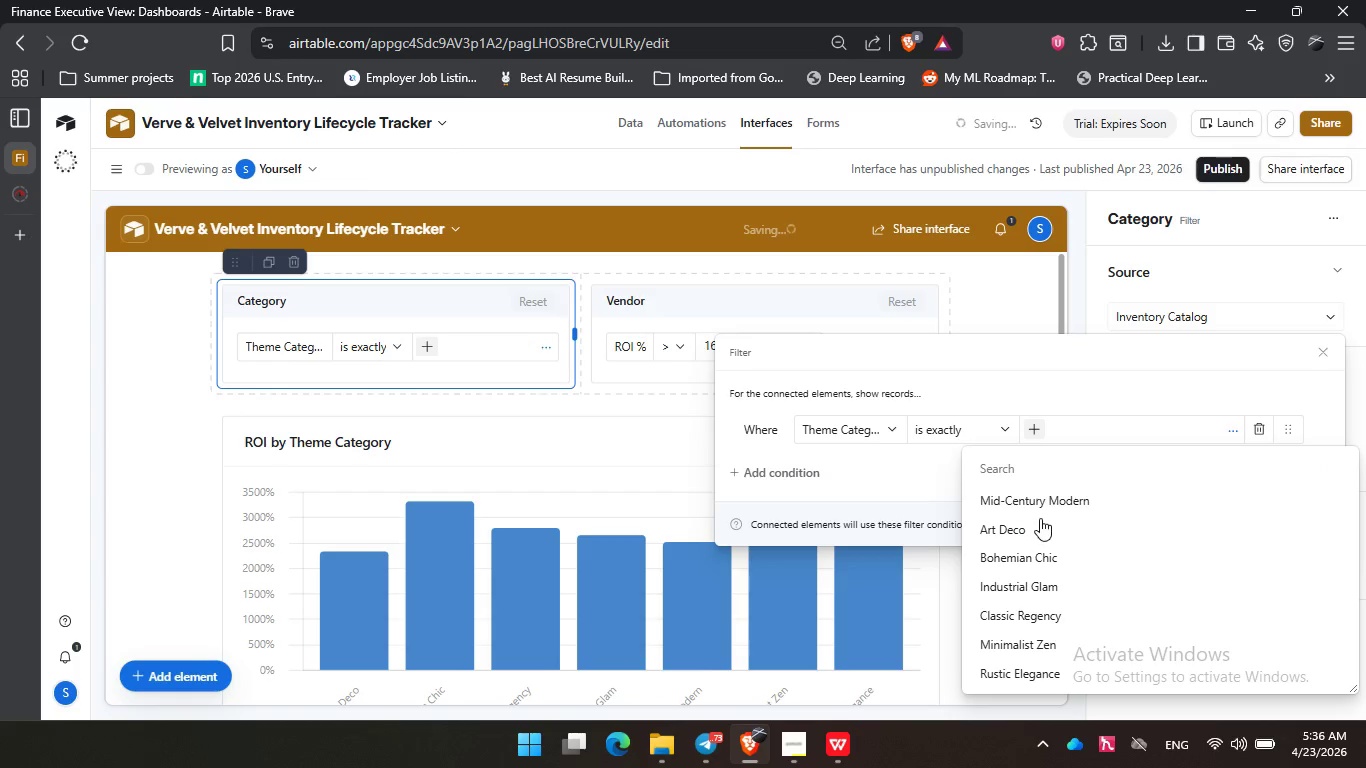 
left_click([1035, 560])
 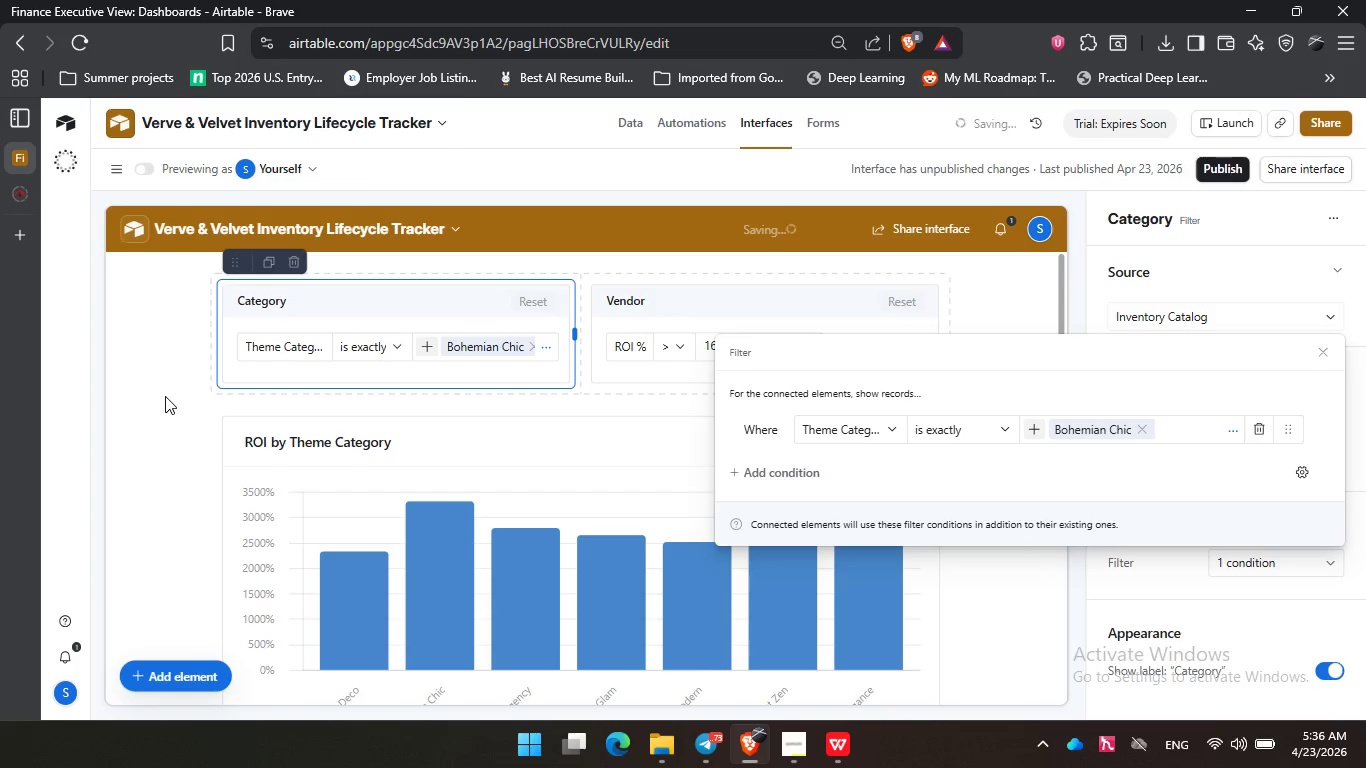 
left_click([165, 386])
 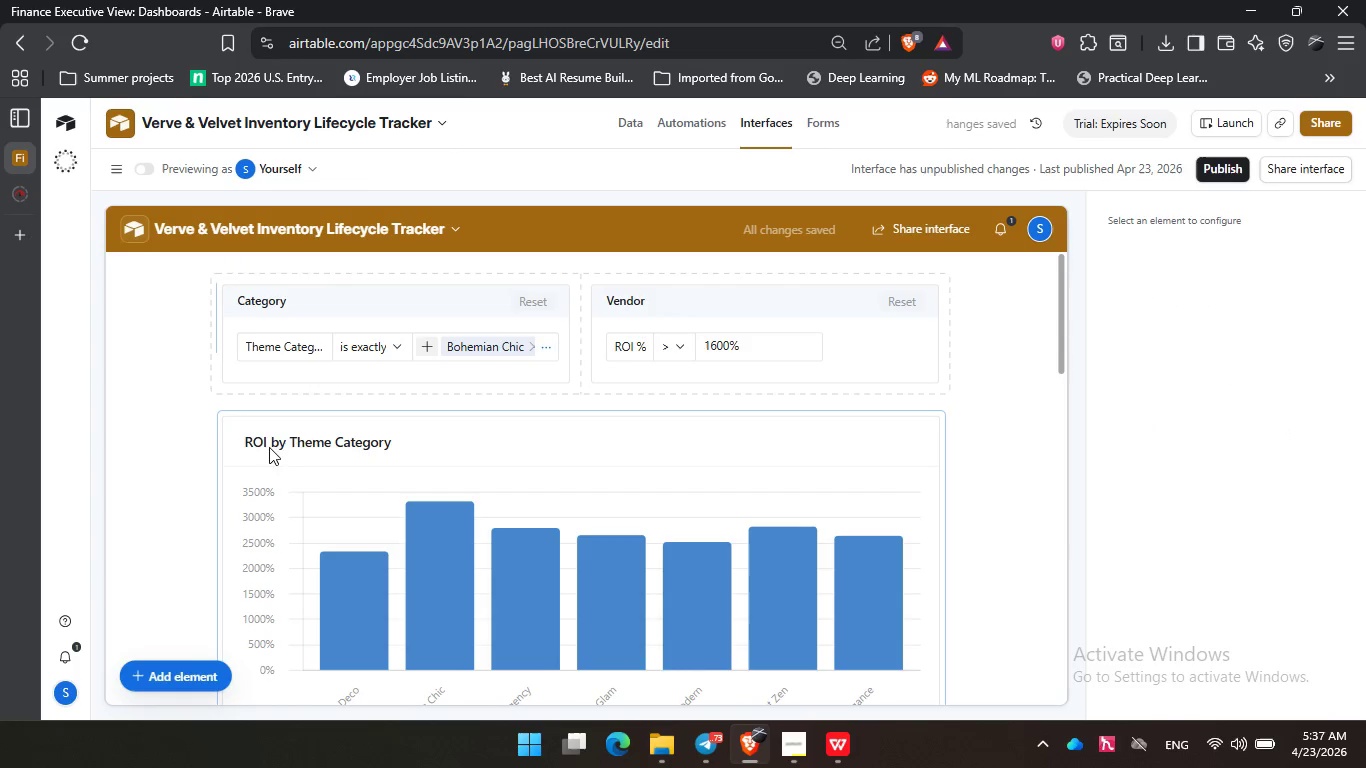 
left_click([349, 319])
 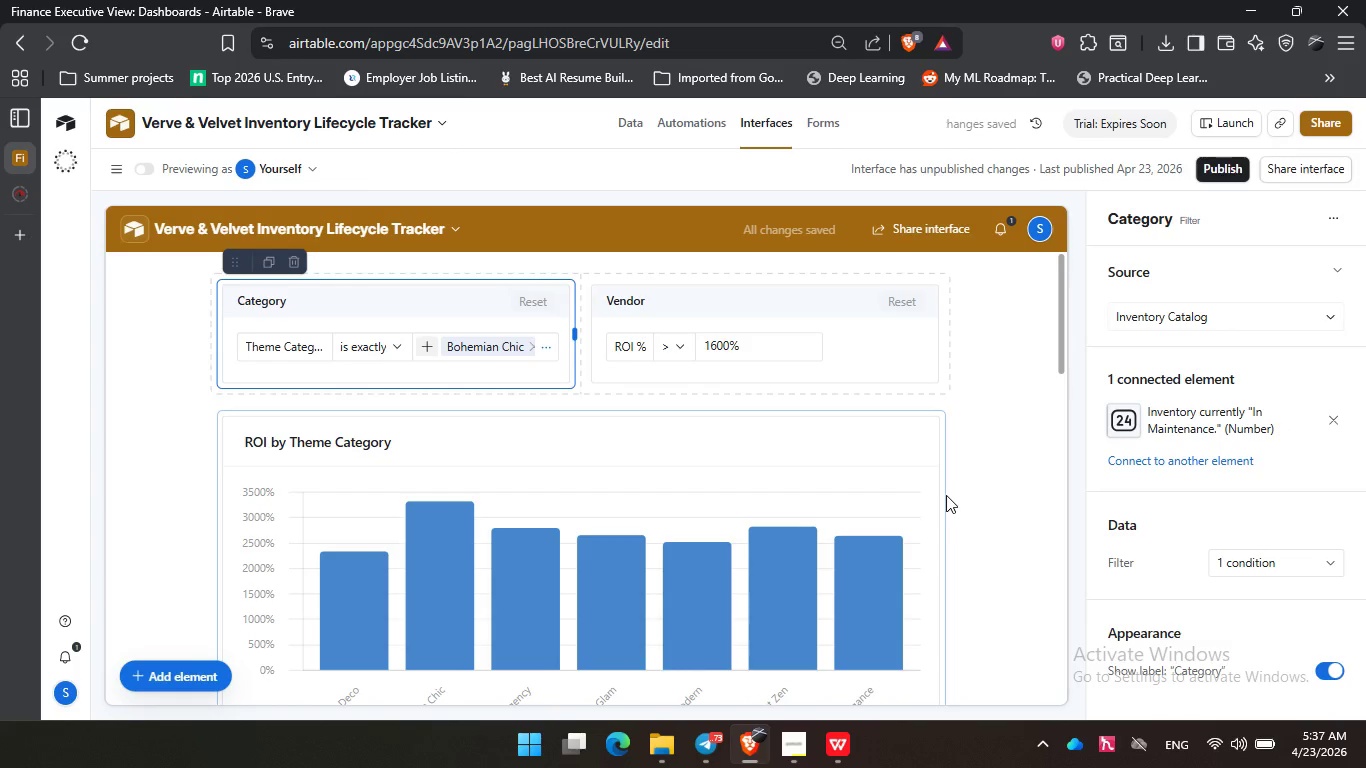 
scroll: coordinate [857, 503], scroll_direction: down, amount: 4.0
 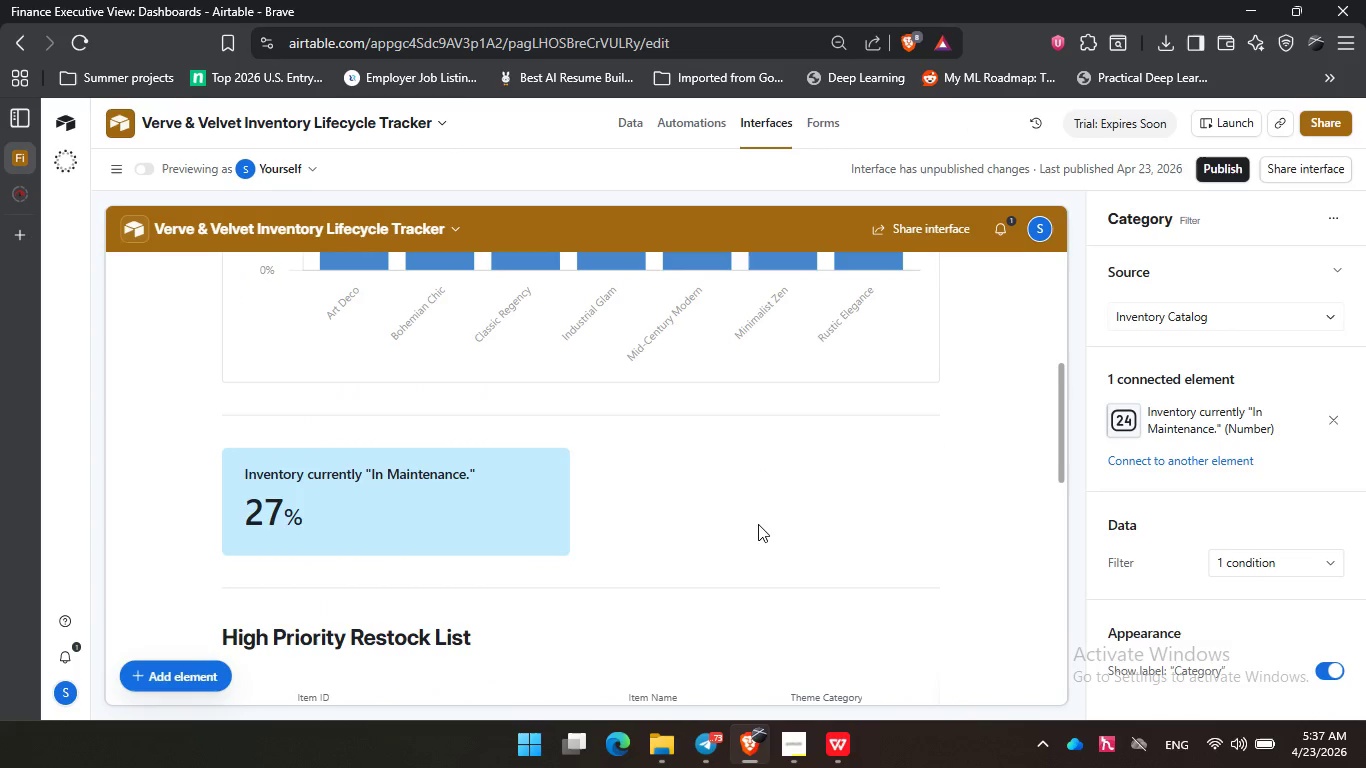 
left_click([759, 520])
 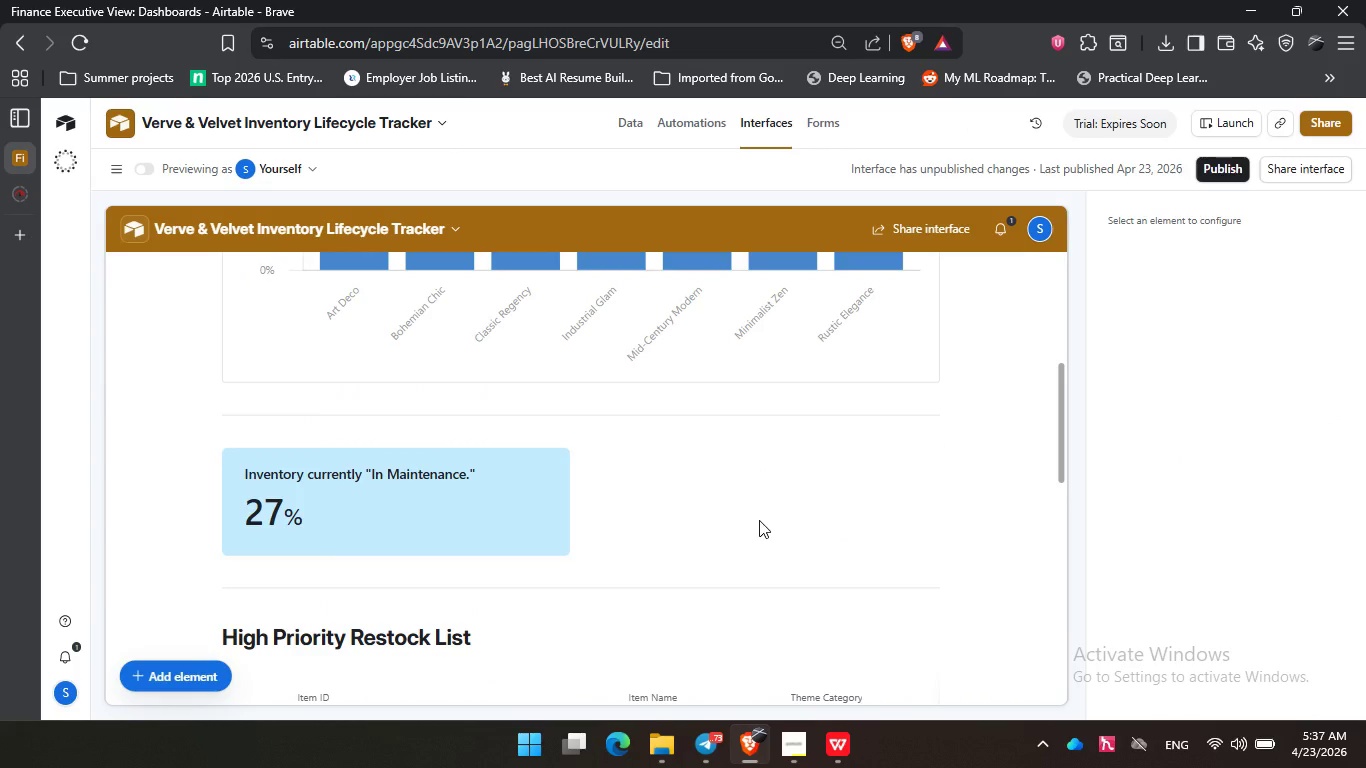 
scroll: coordinate [759, 520], scroll_direction: up, amount: 4.0
 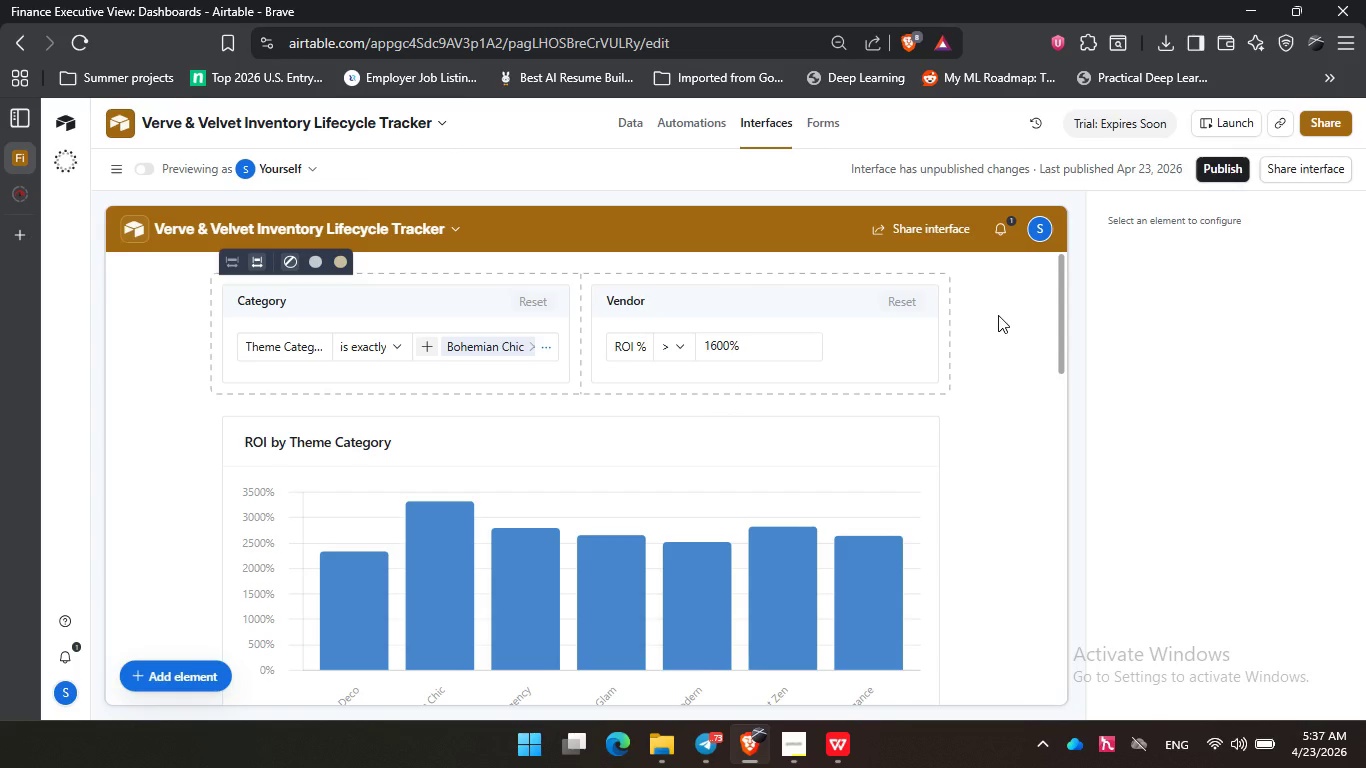 
wait(19.63)
 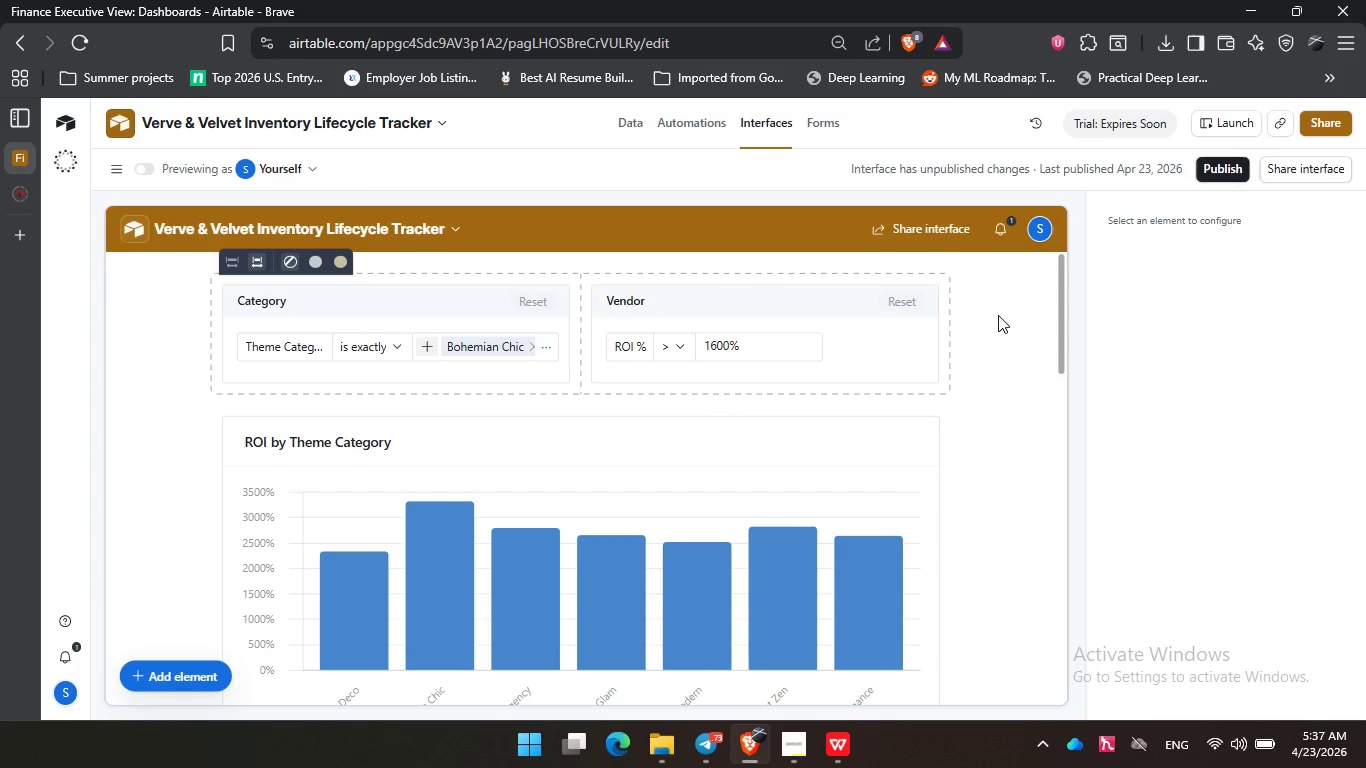 
left_click([624, 117])
 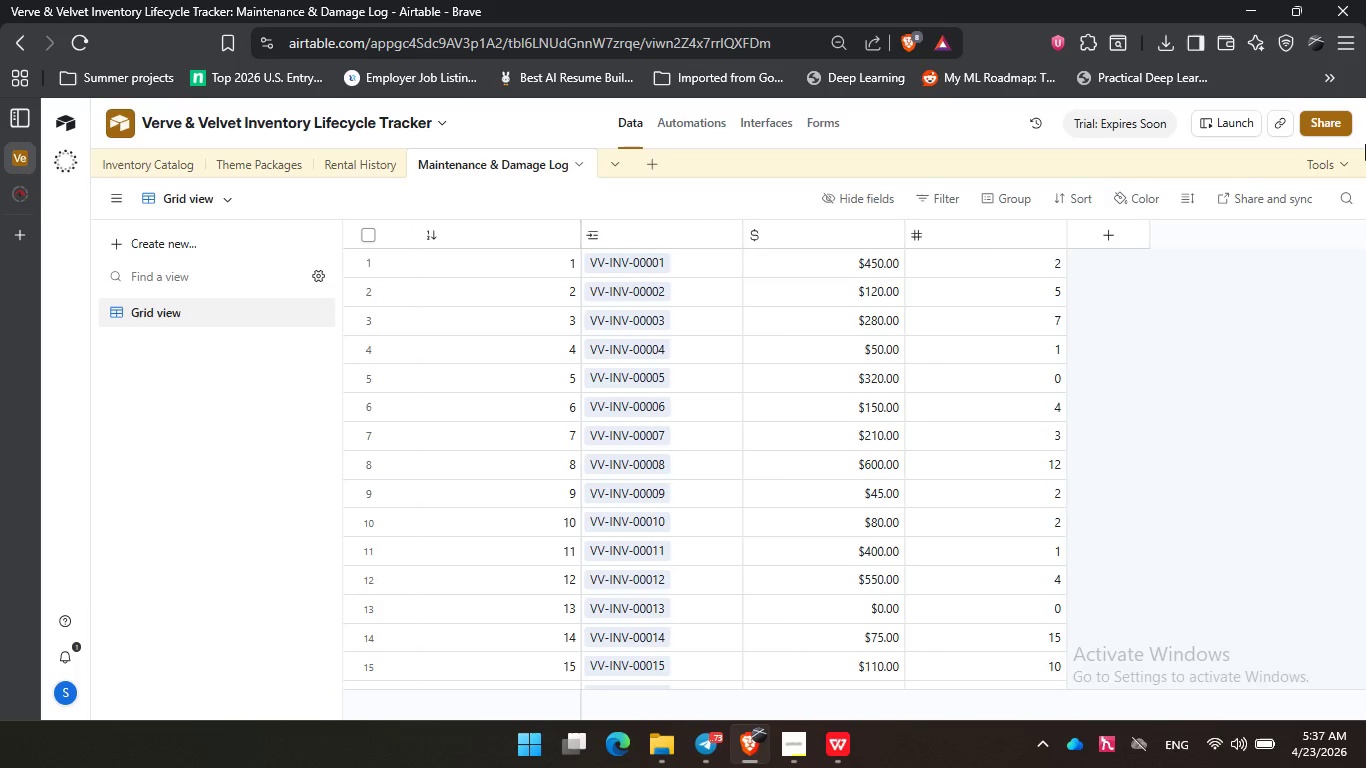 
left_click([1332, 152])
 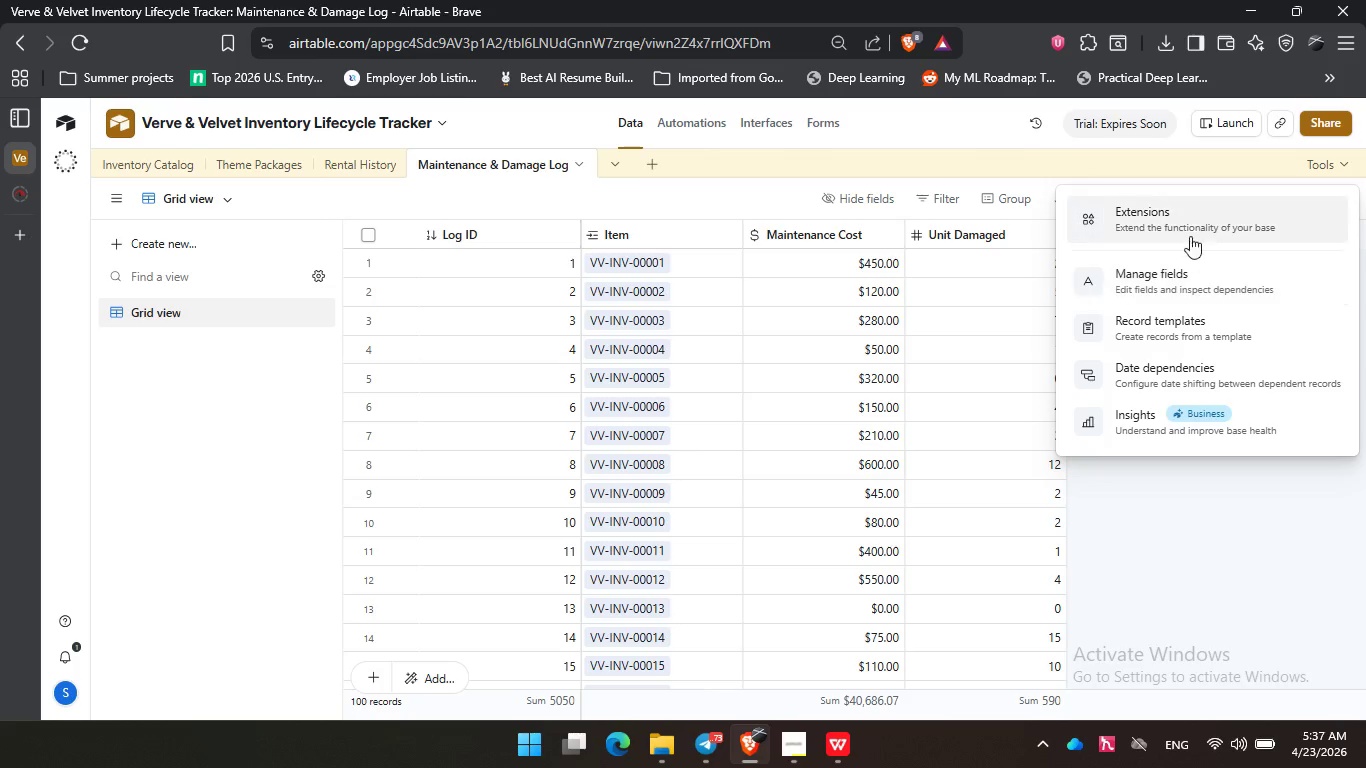 
left_click([1193, 224])
 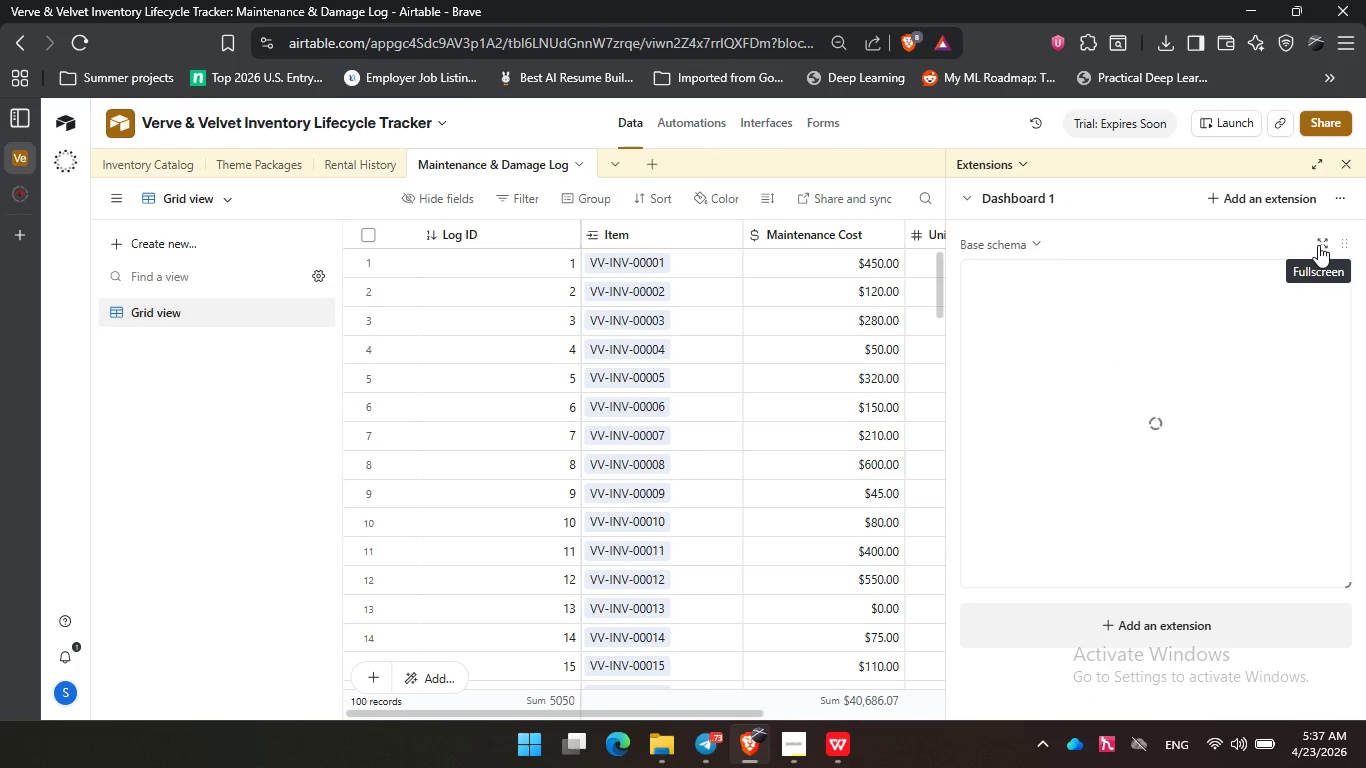 
wait(6.22)
 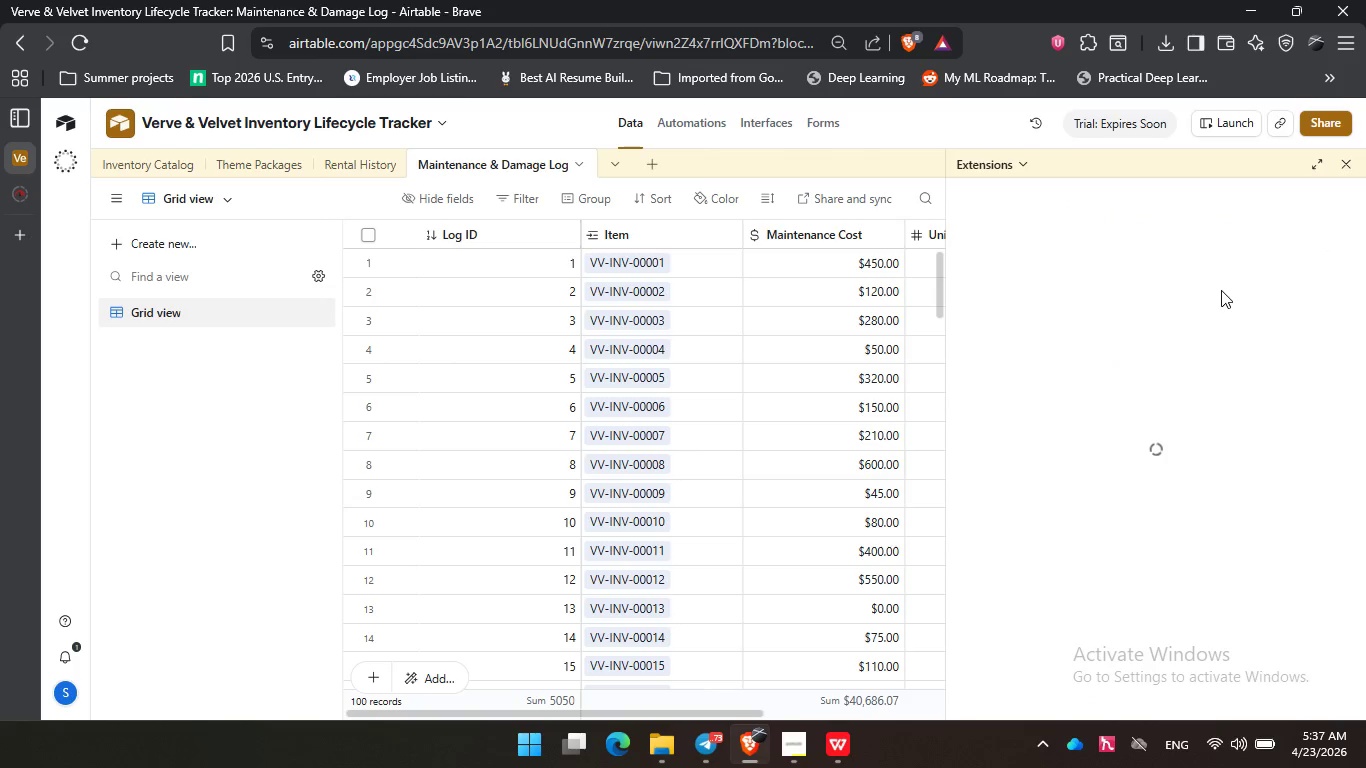 
left_click([1318, 245])
 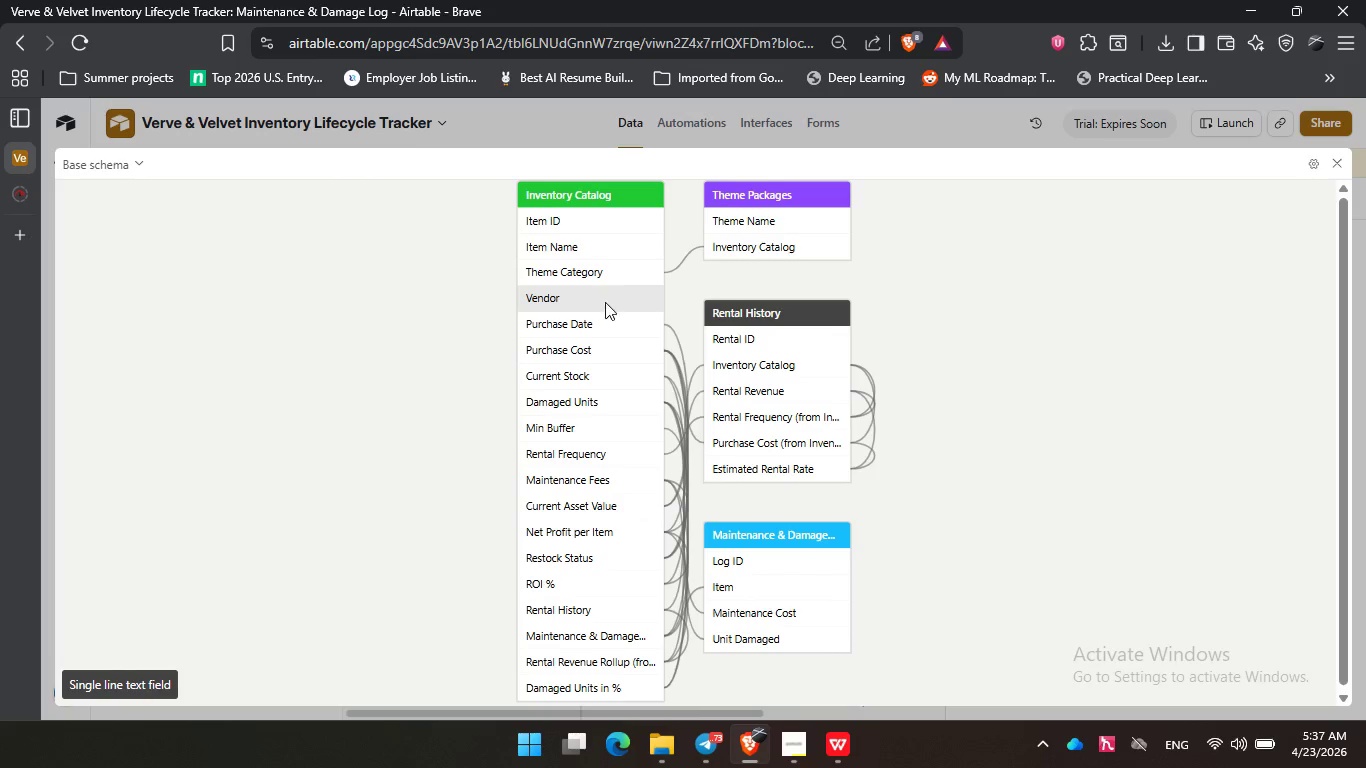 
wait(10.0)
 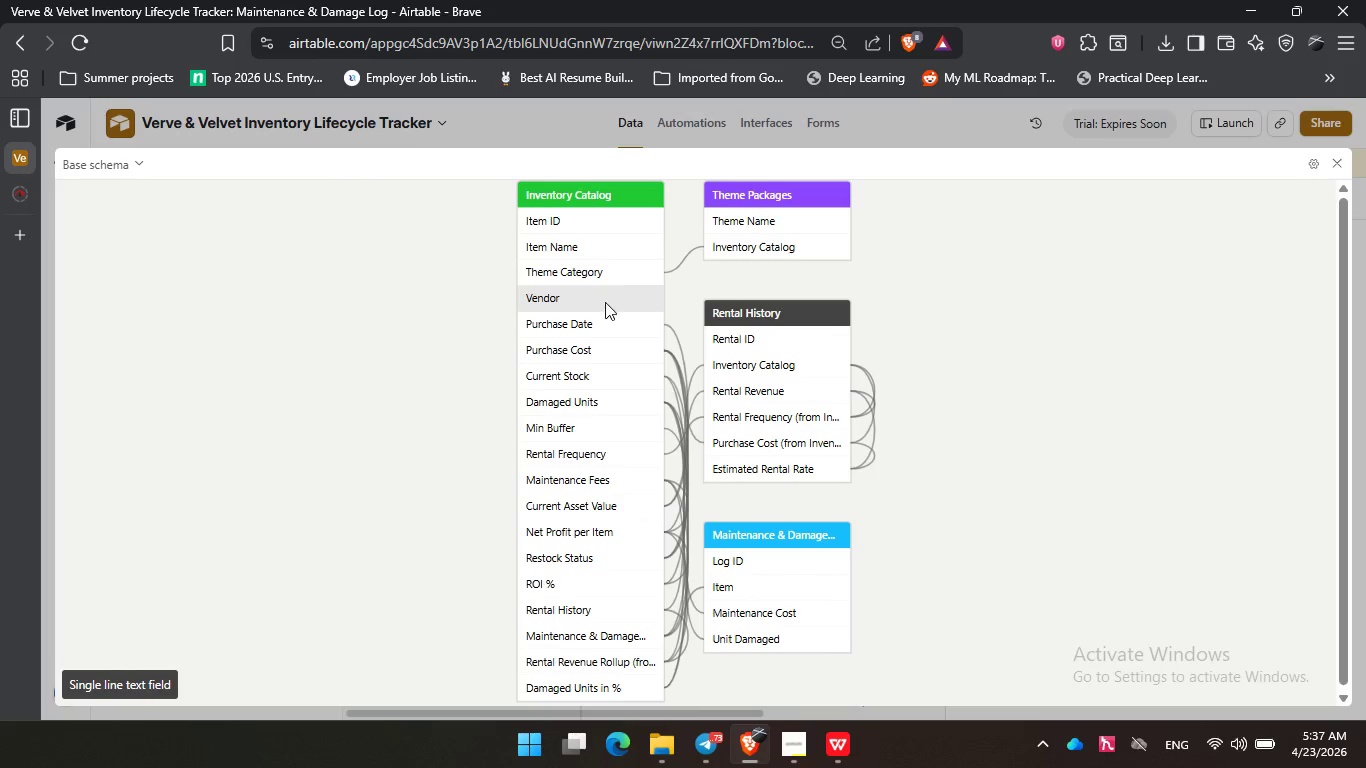 
scroll: coordinate [594, 506], scroll_direction: down, amount: 2.0
 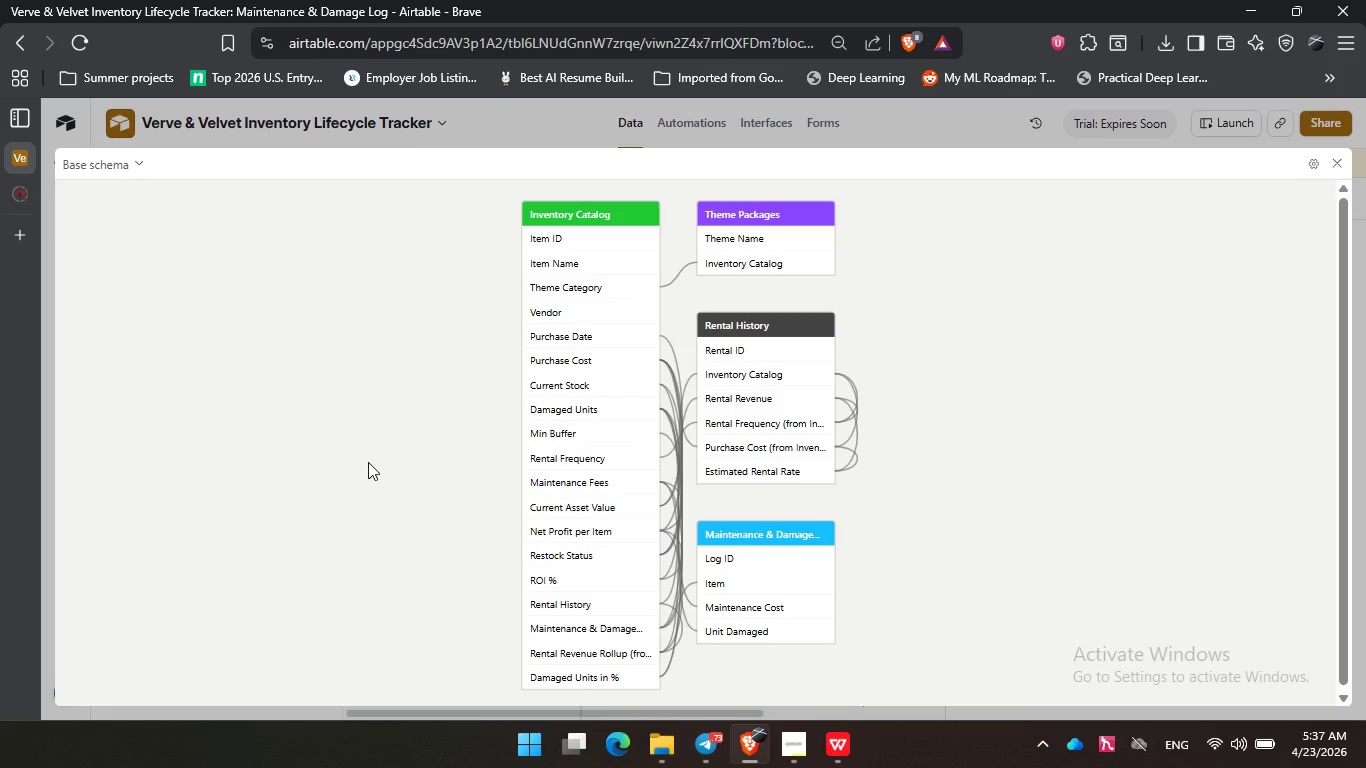 
wait(15.45)
 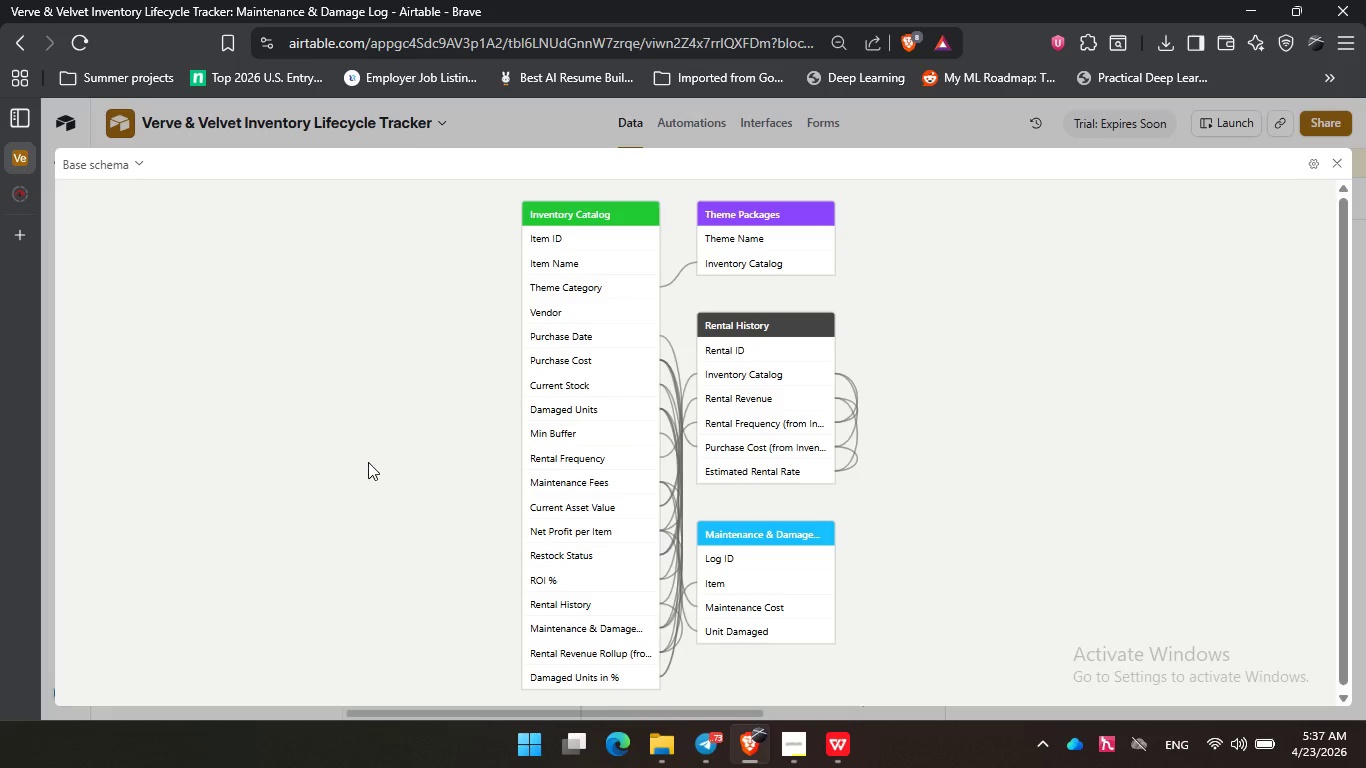 
left_click([1339, 162])
 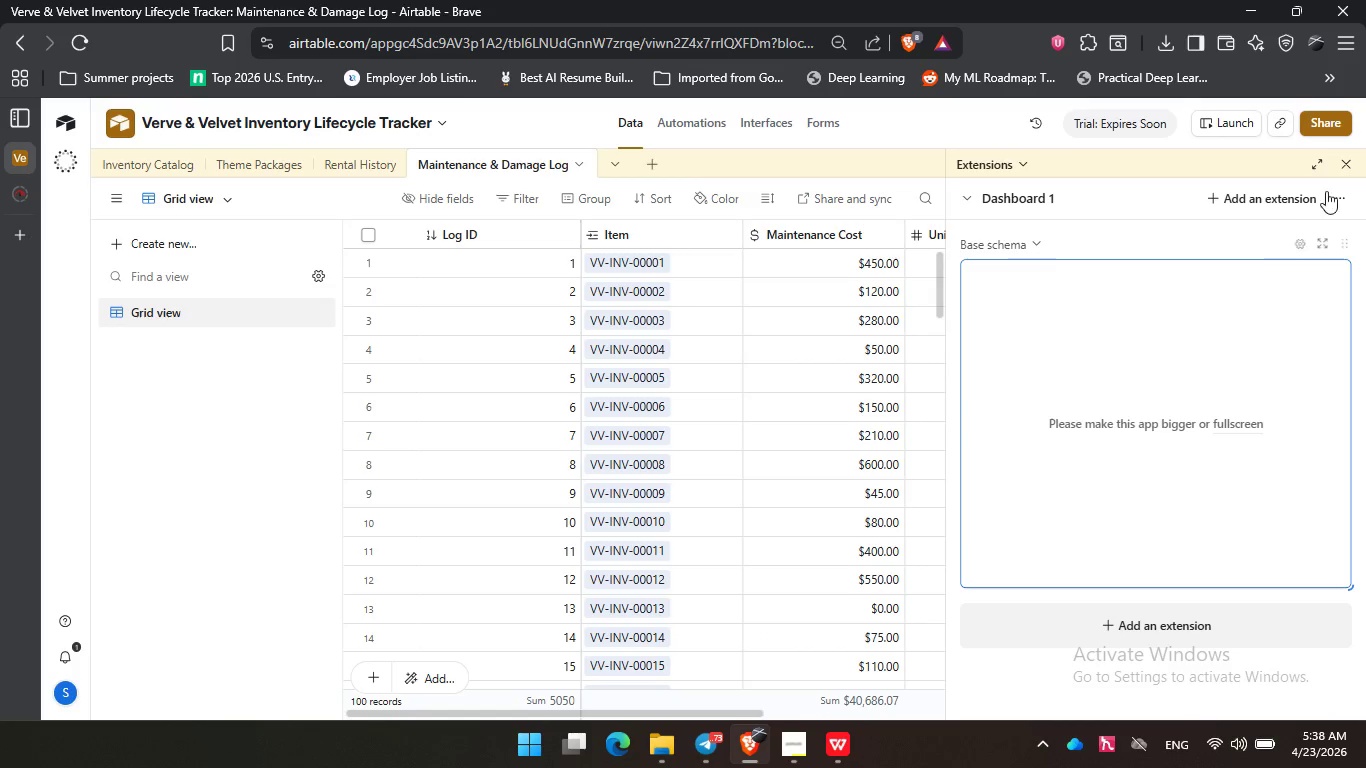 
left_click([1345, 166])
 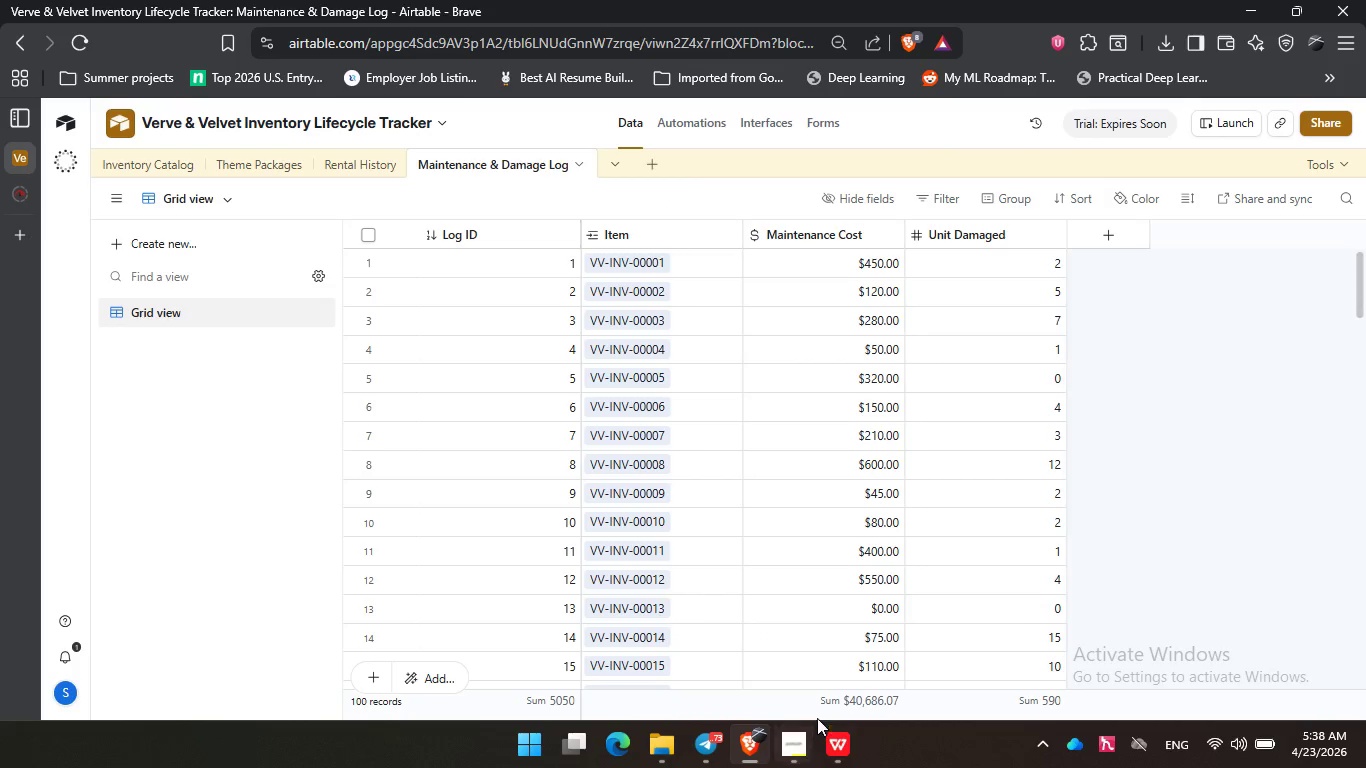 
left_click([1206, 576])
 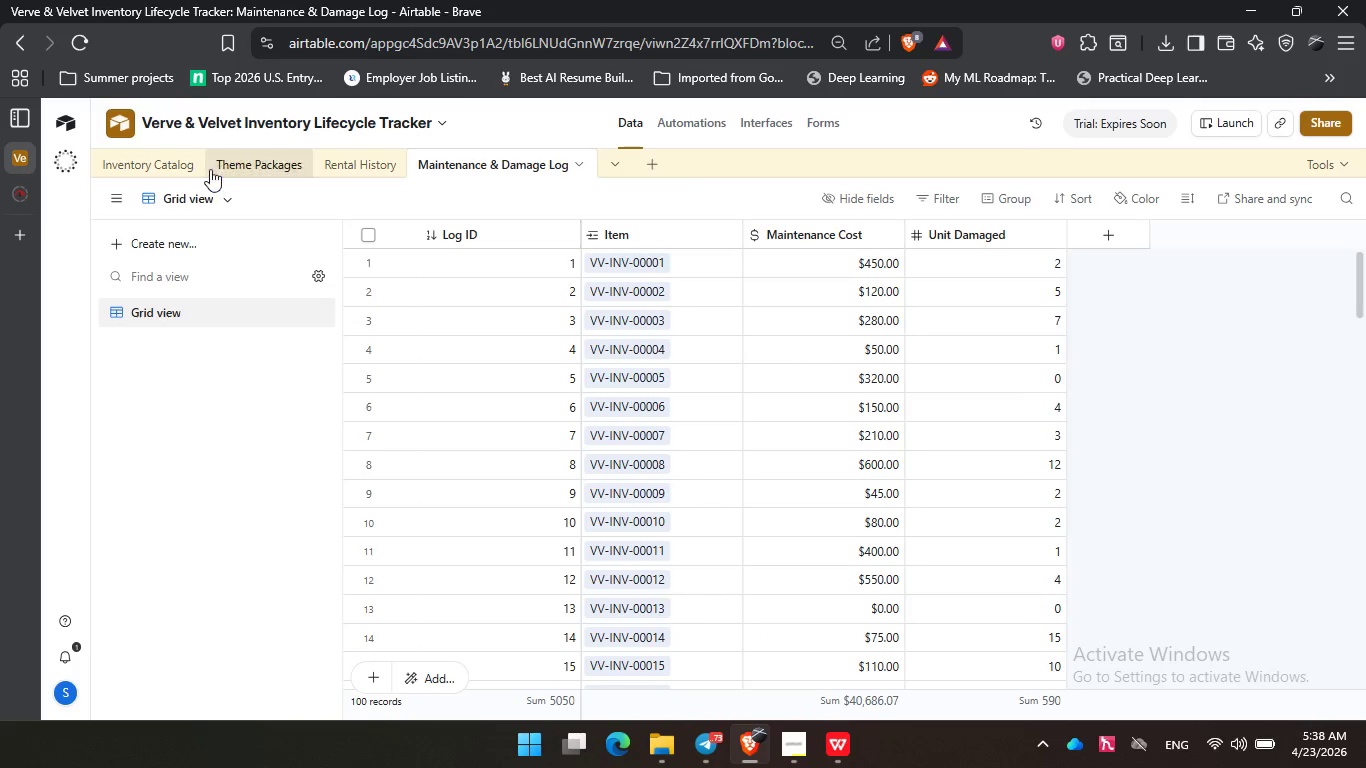 